 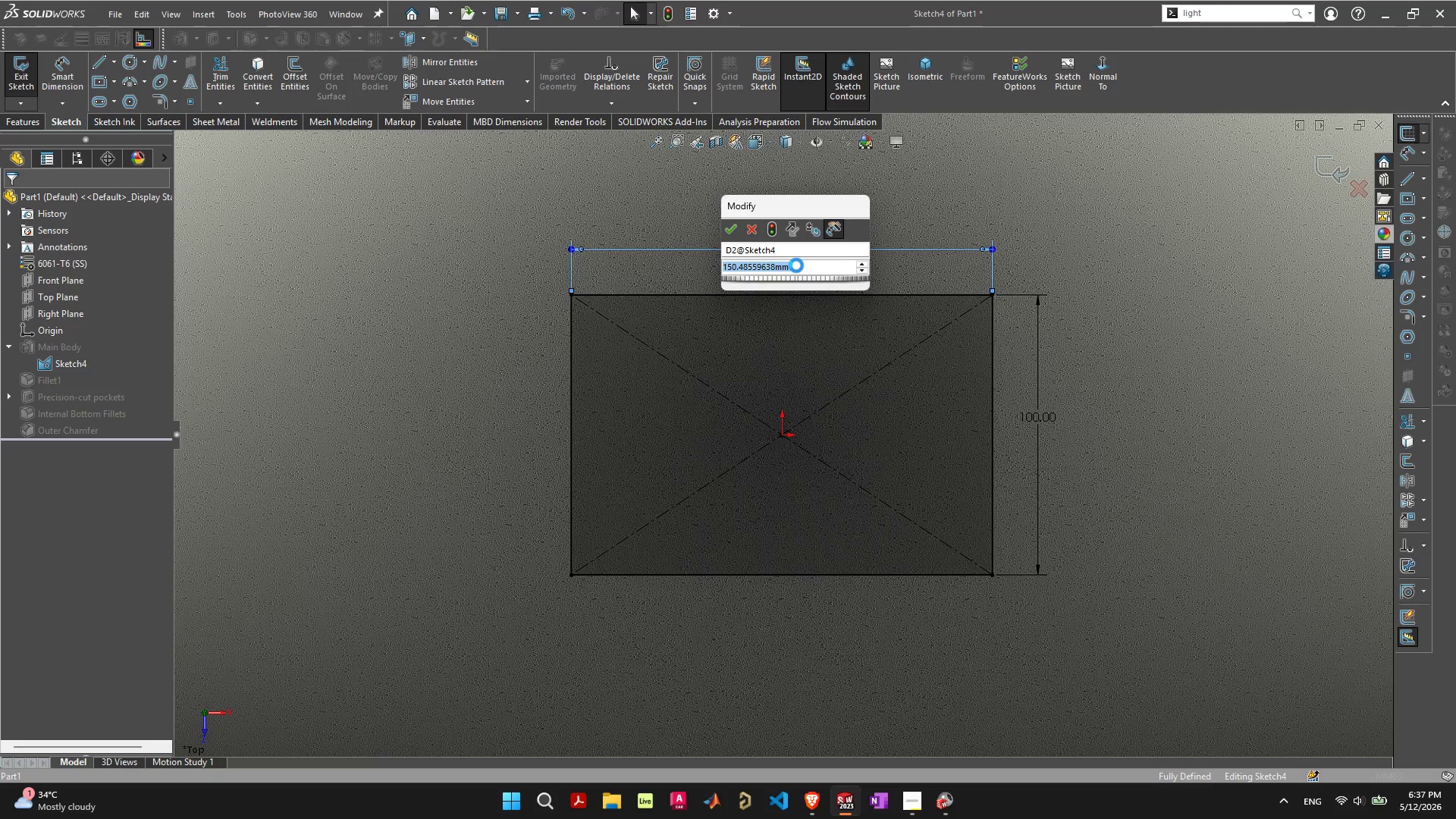 
type(150)
 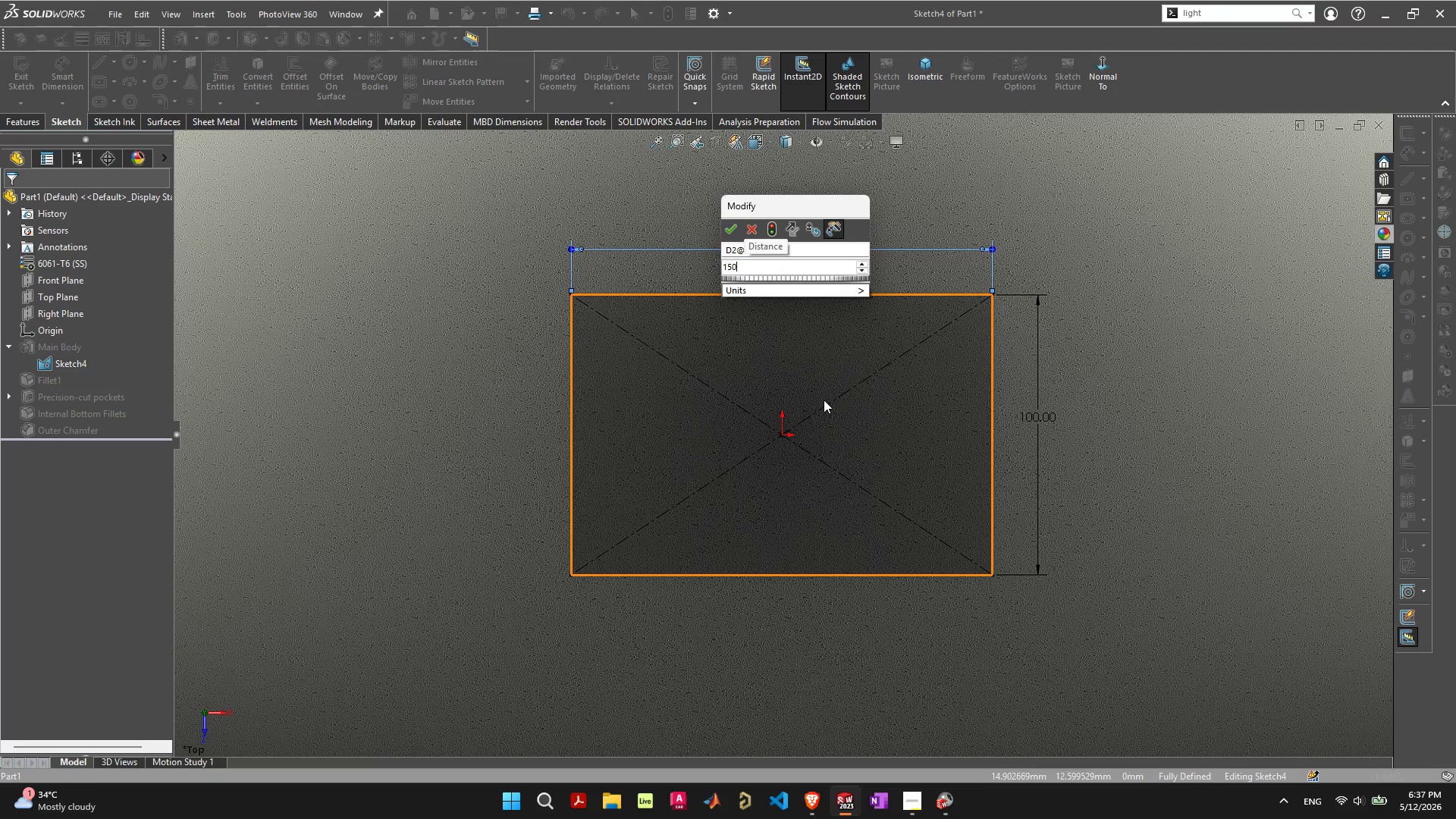 
key(Enter)
 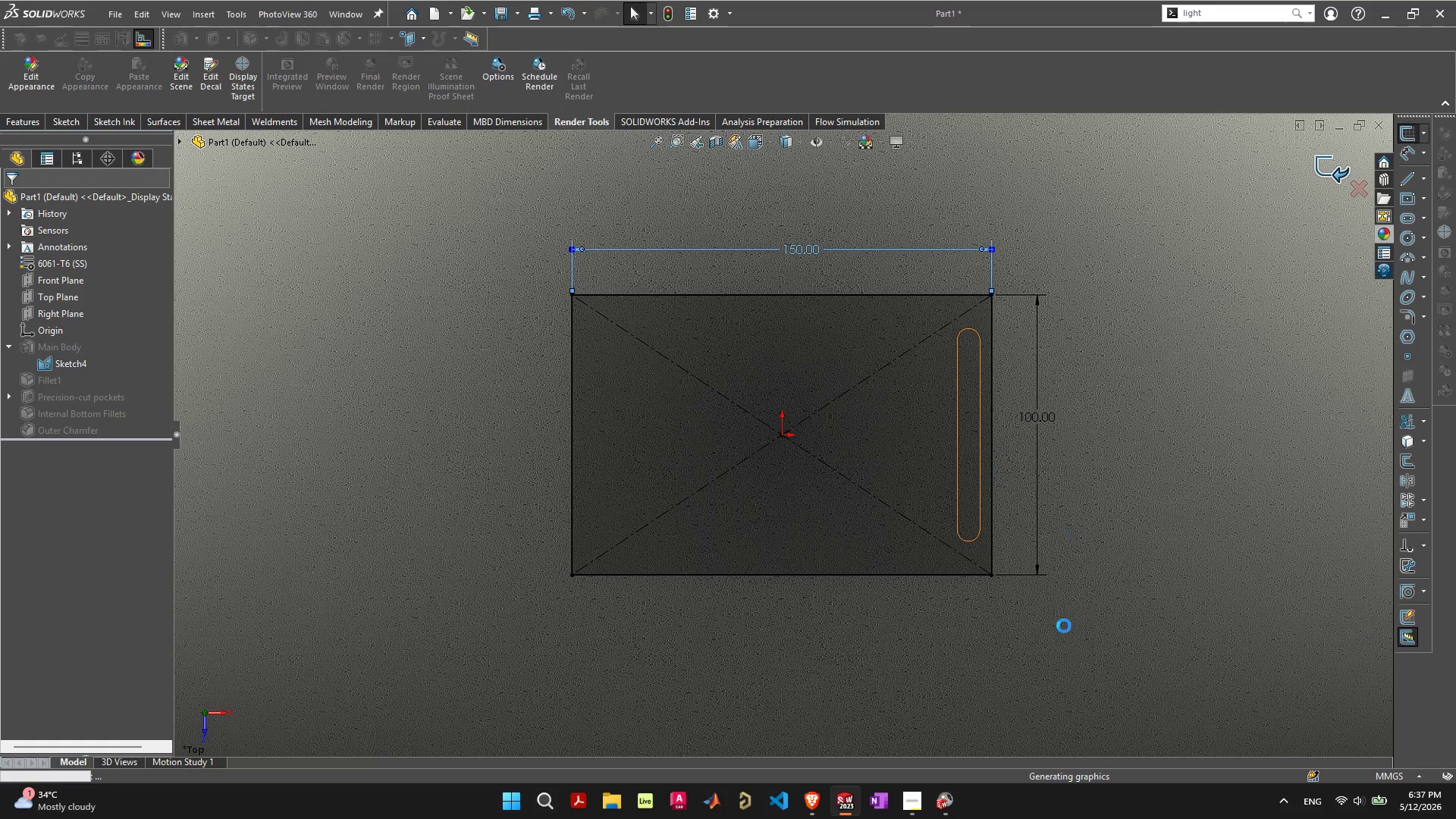 
wait(5.36)
 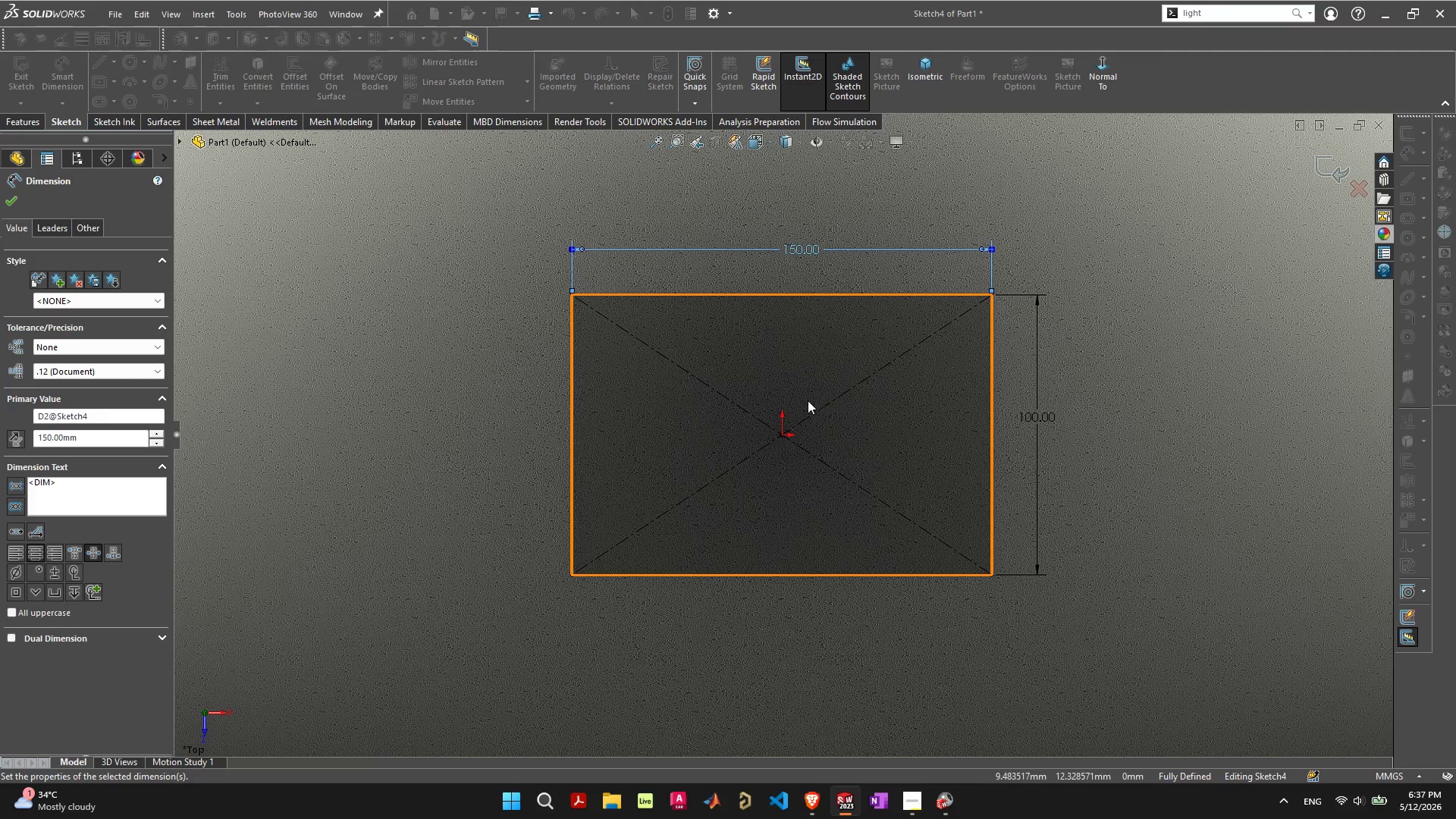 
left_click([945, 809])
 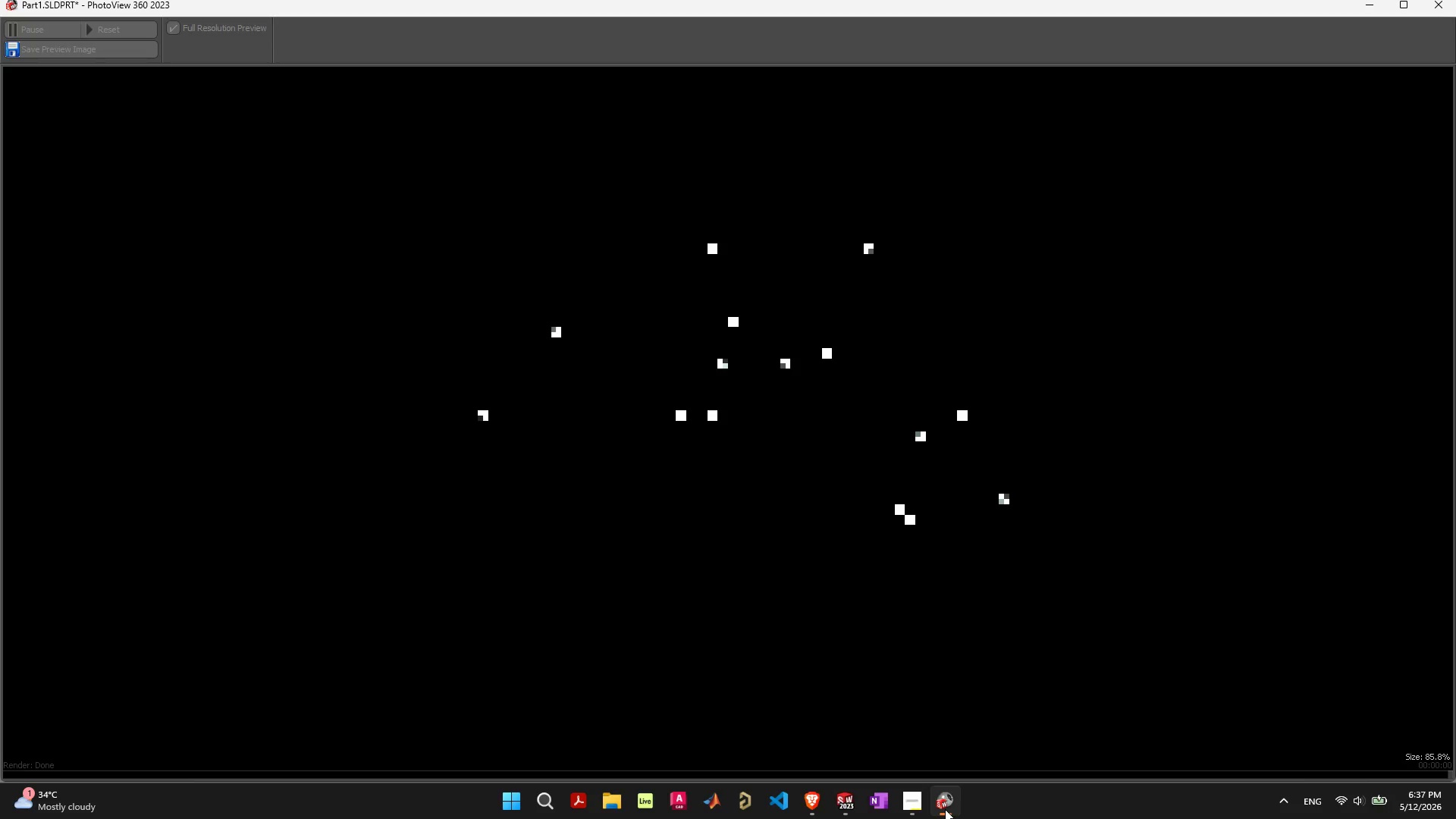 
left_click([945, 809])
 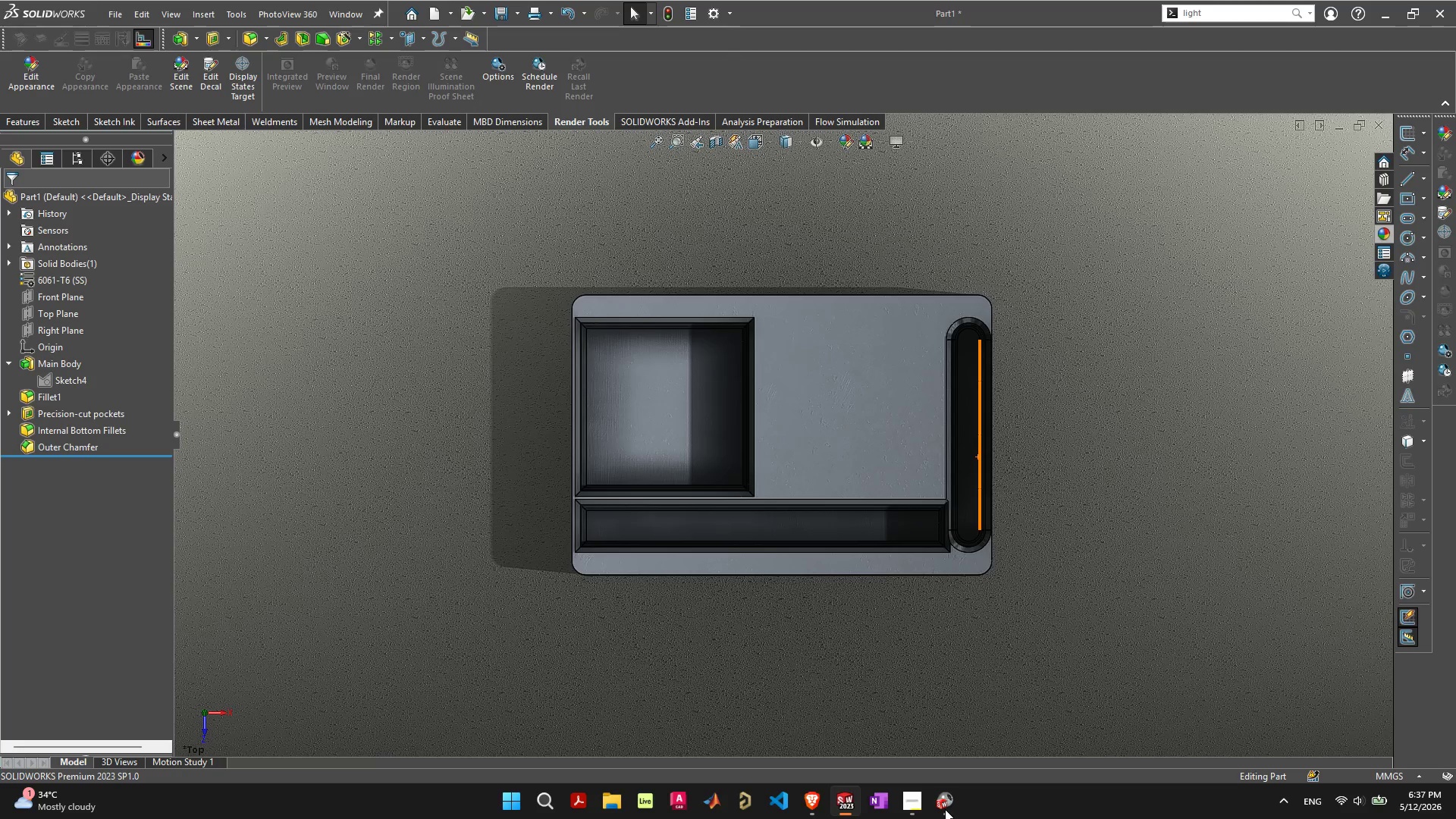 
left_click([945, 809])
 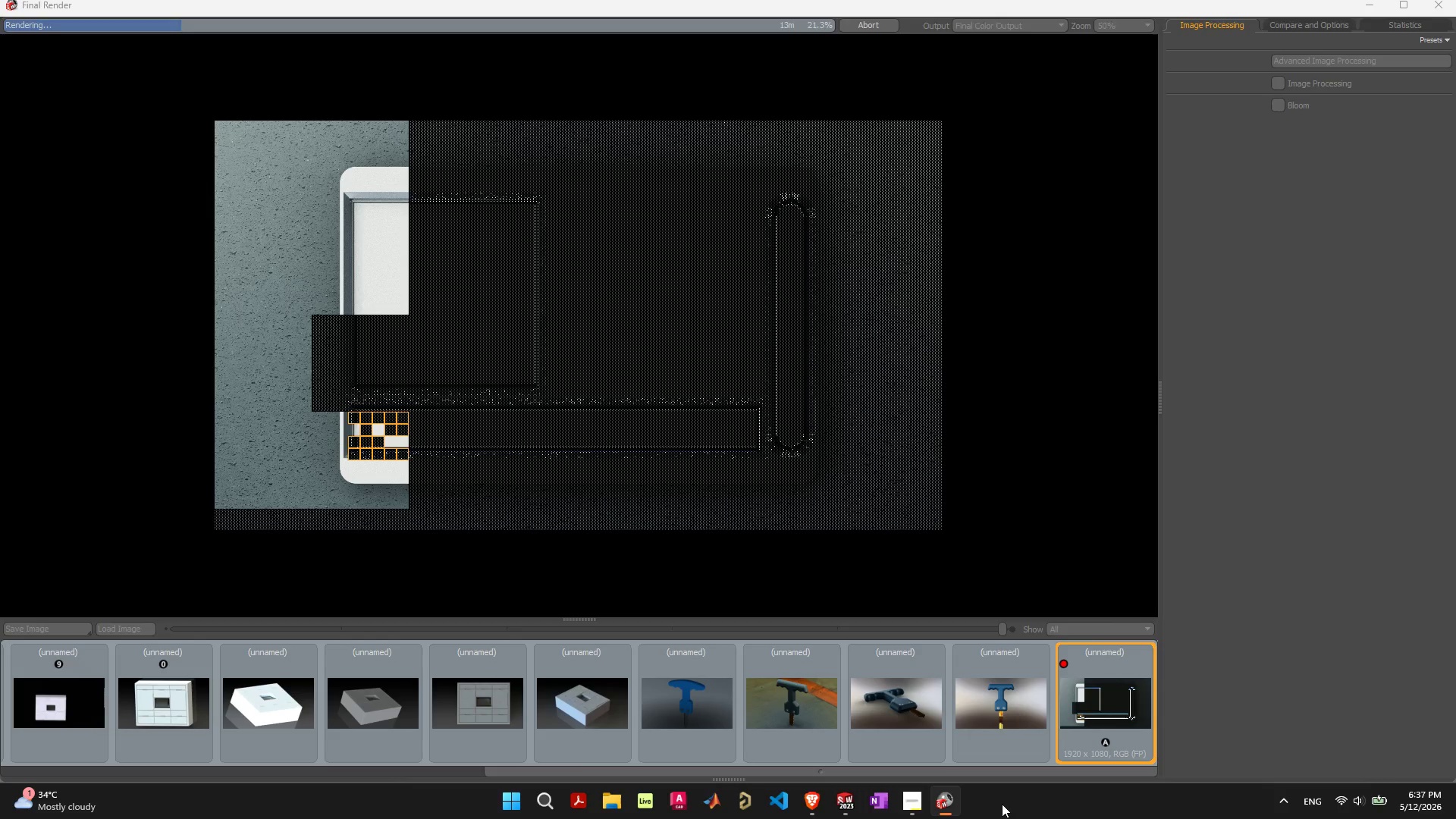 
wait(13.92)
 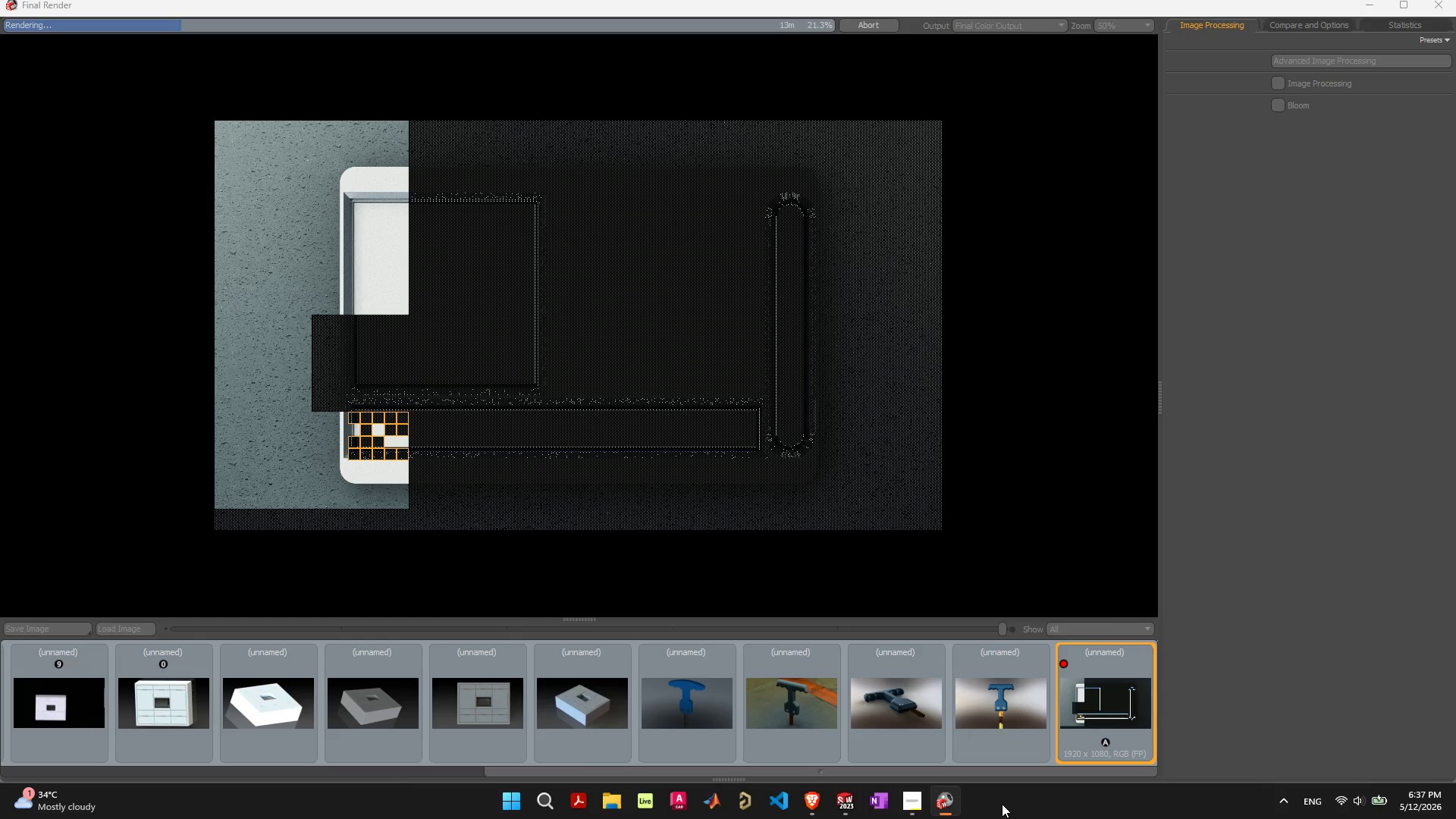 
left_click([1050, 809])
 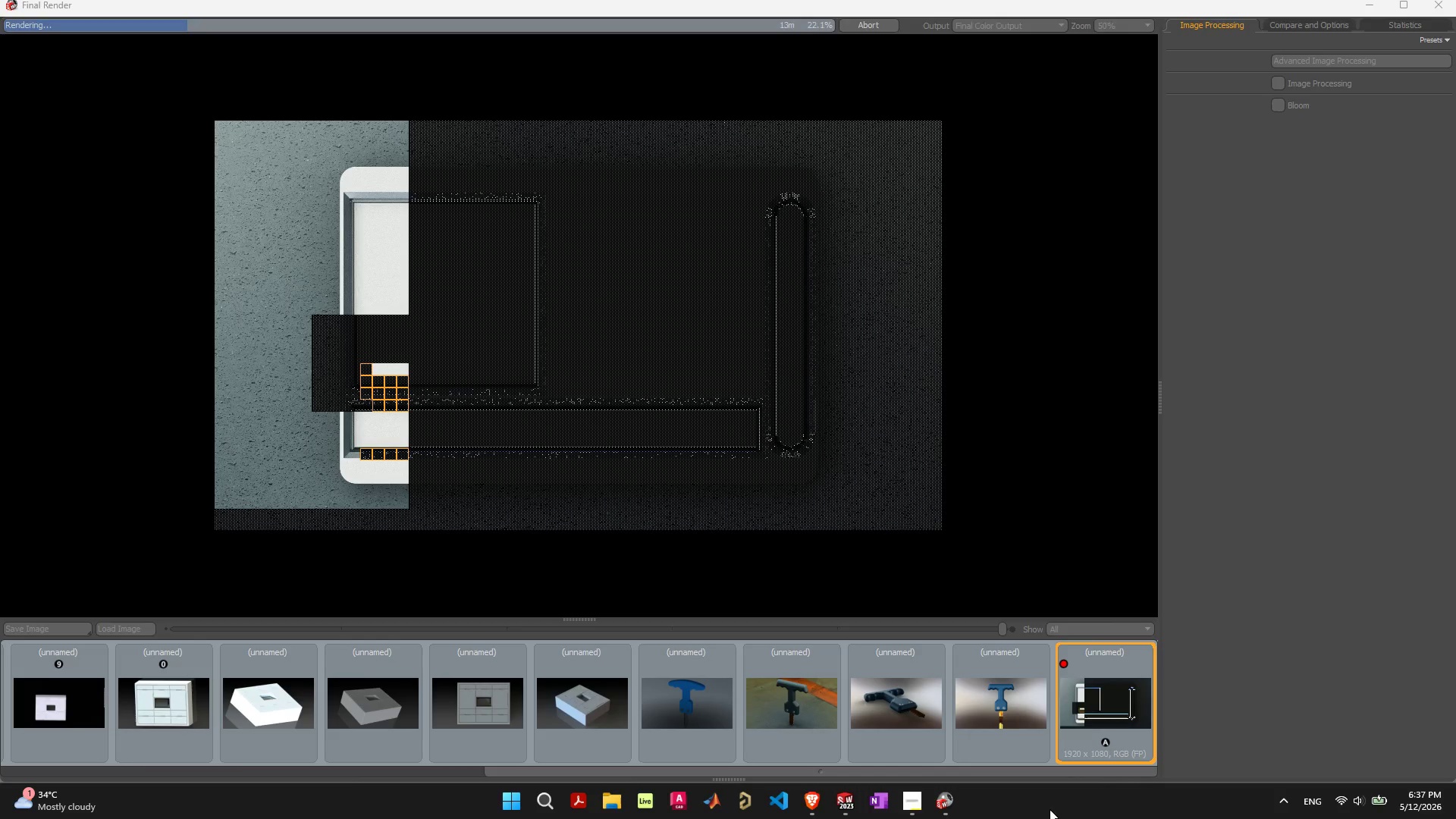 
wait(9.83)
 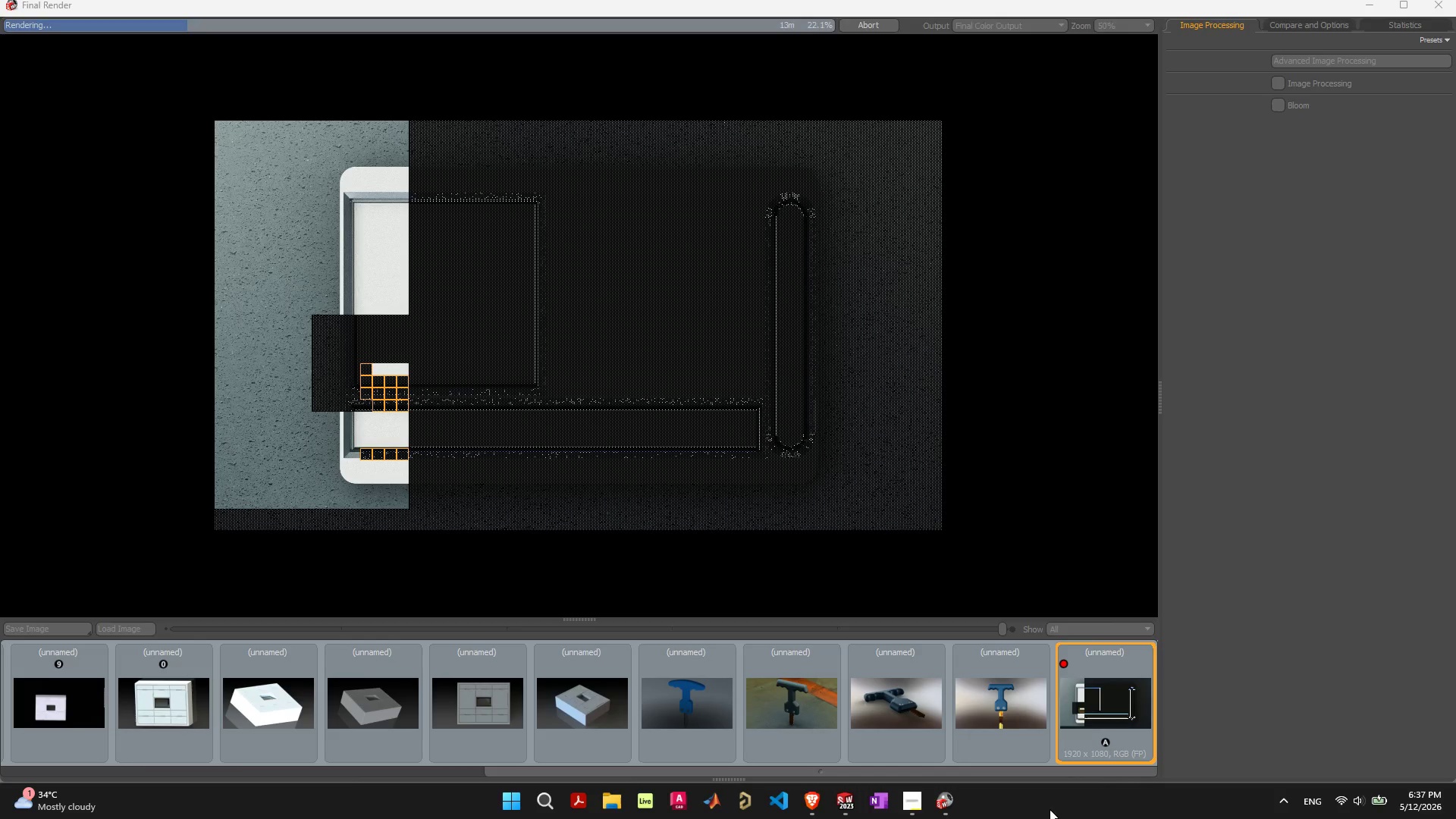 
left_click([952, 809])
 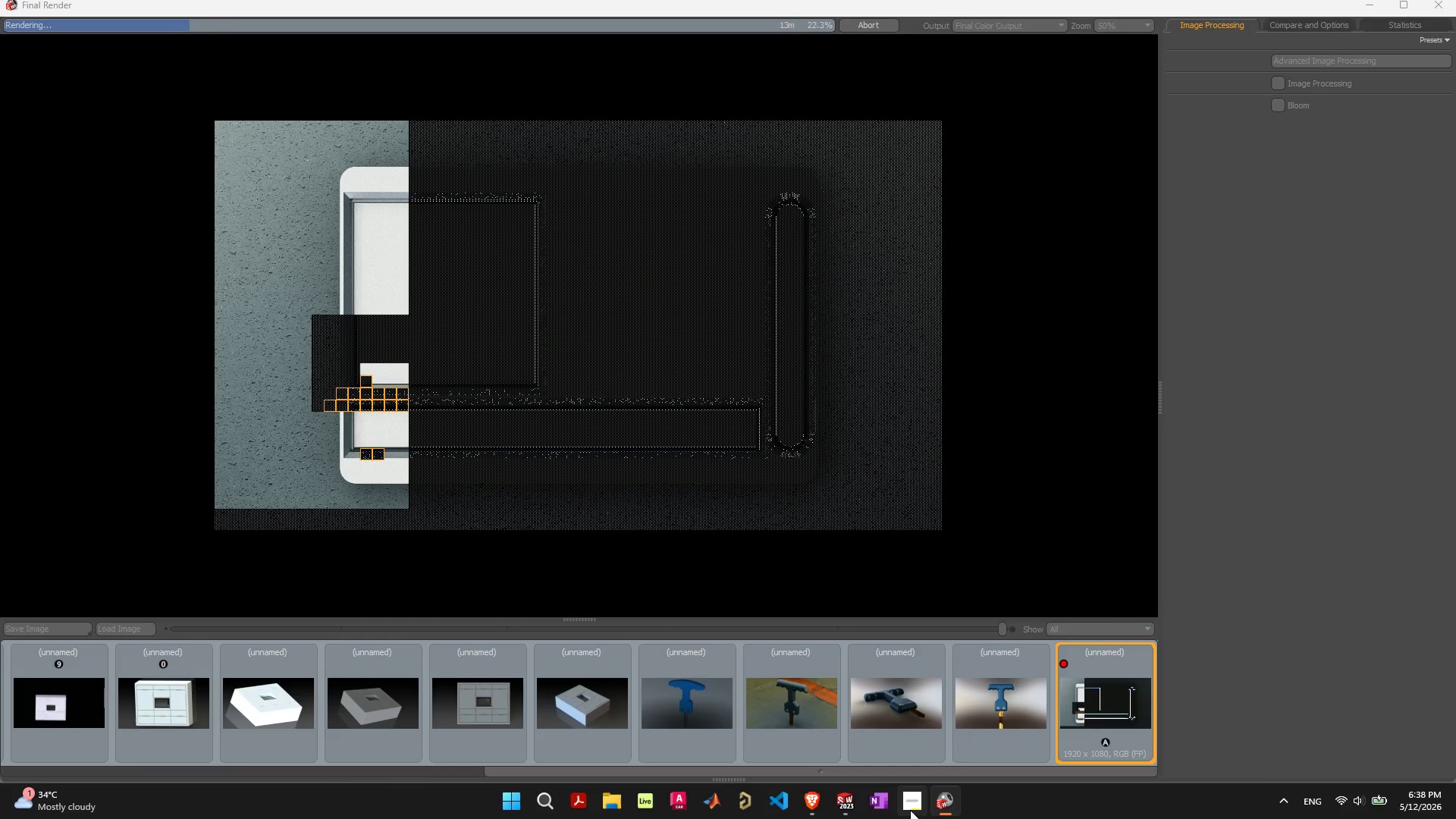 
left_click([905, 810])